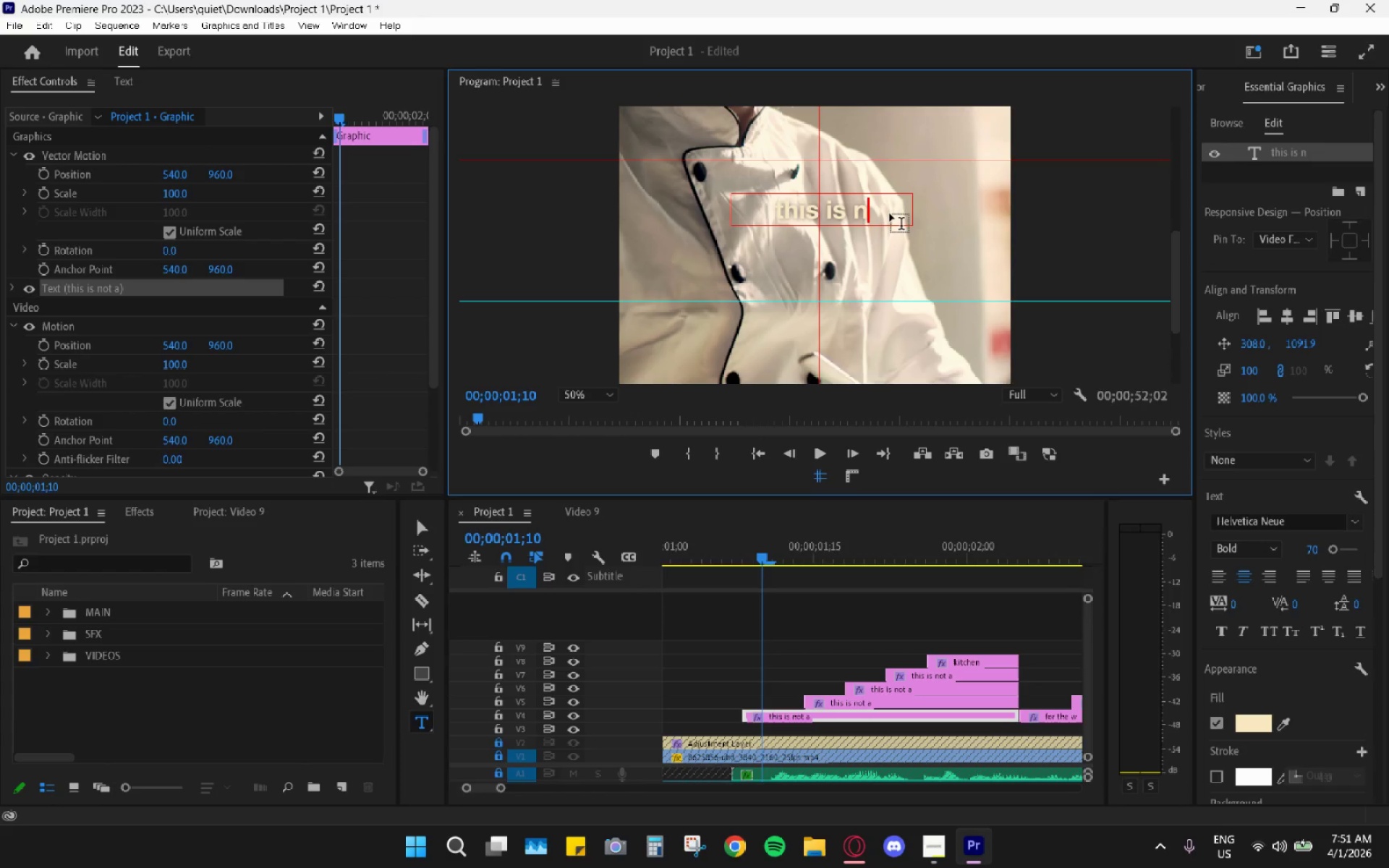 
key(Backspace)
 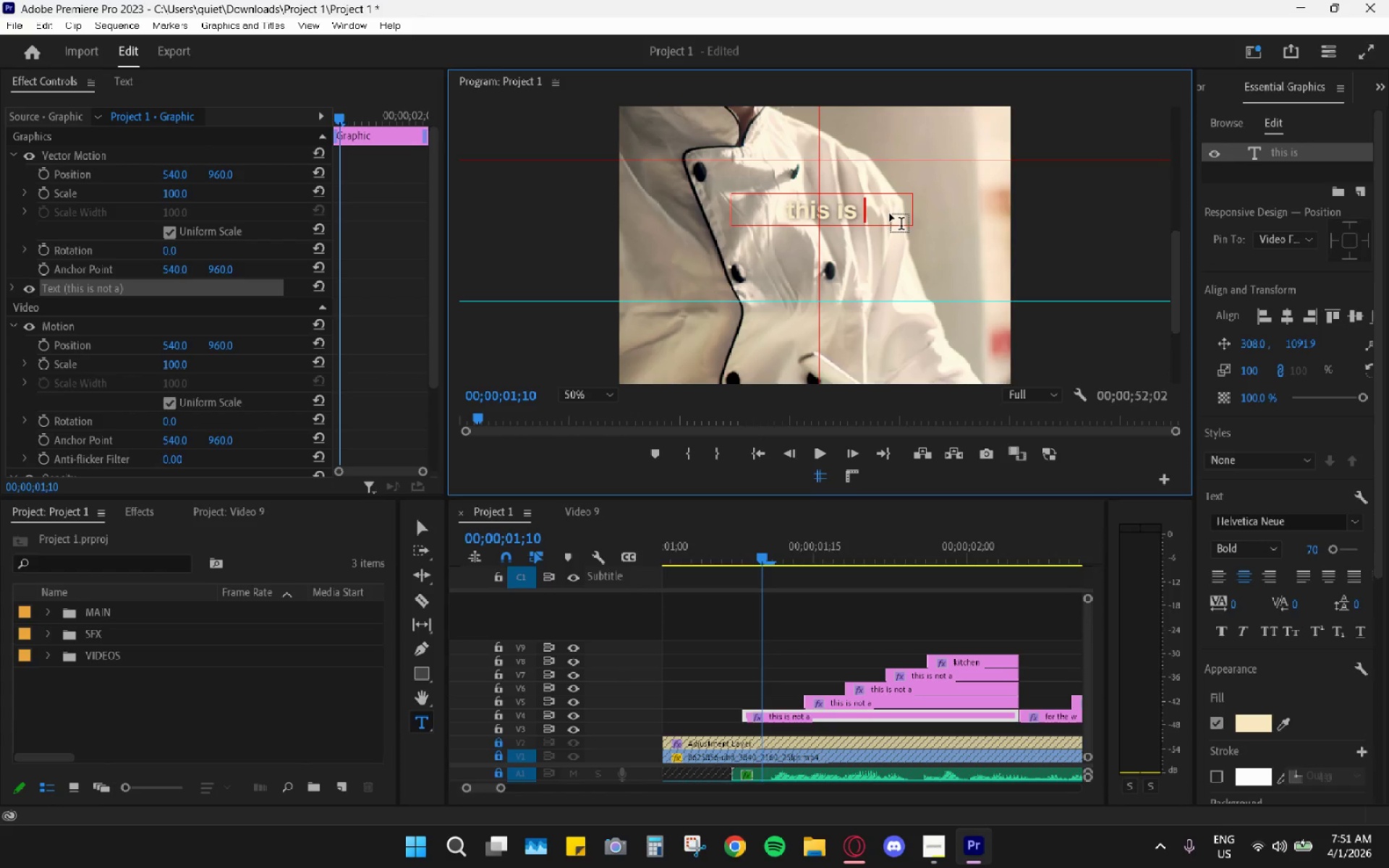 
key(Backspace)
 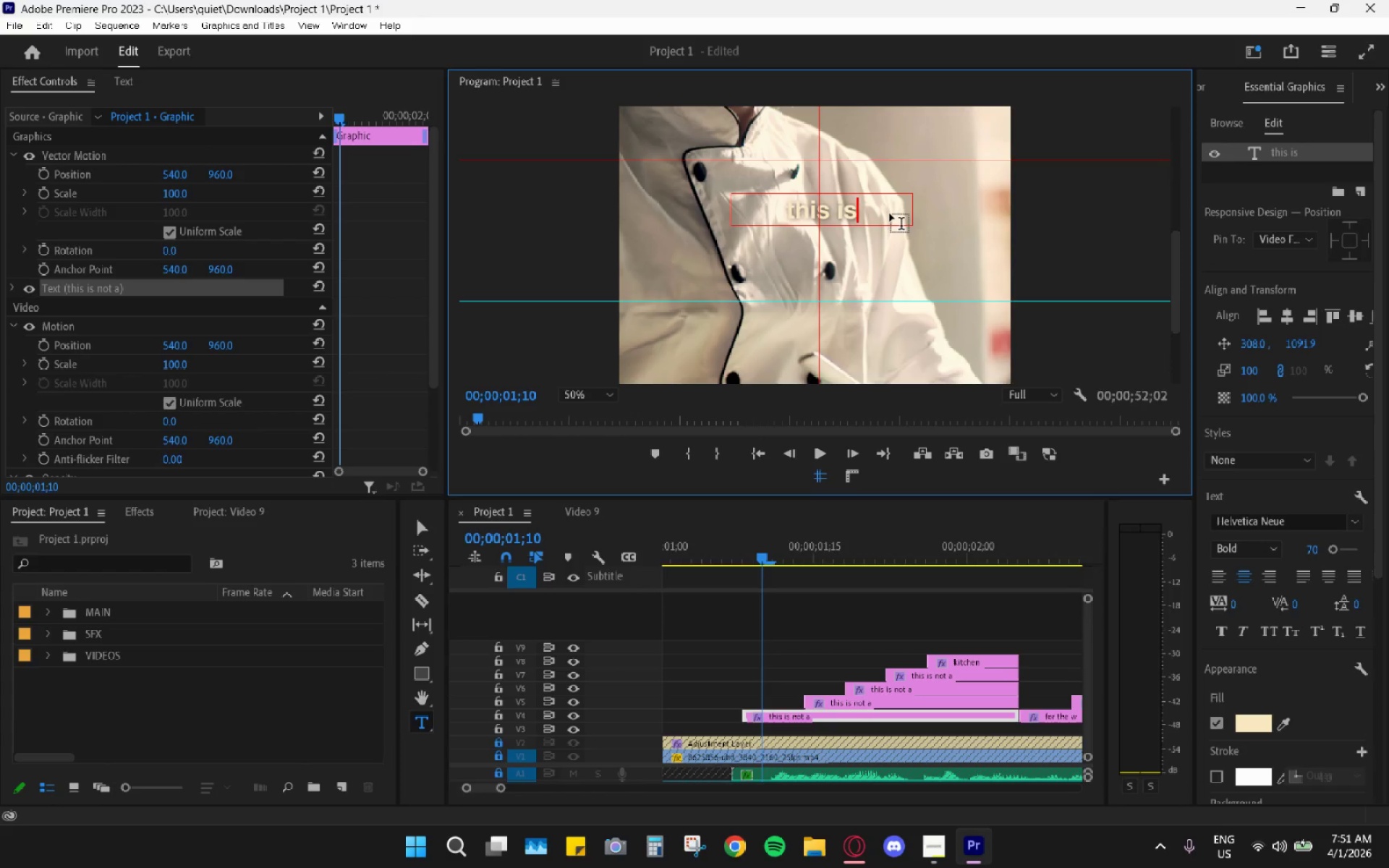 
key(Backspace)
 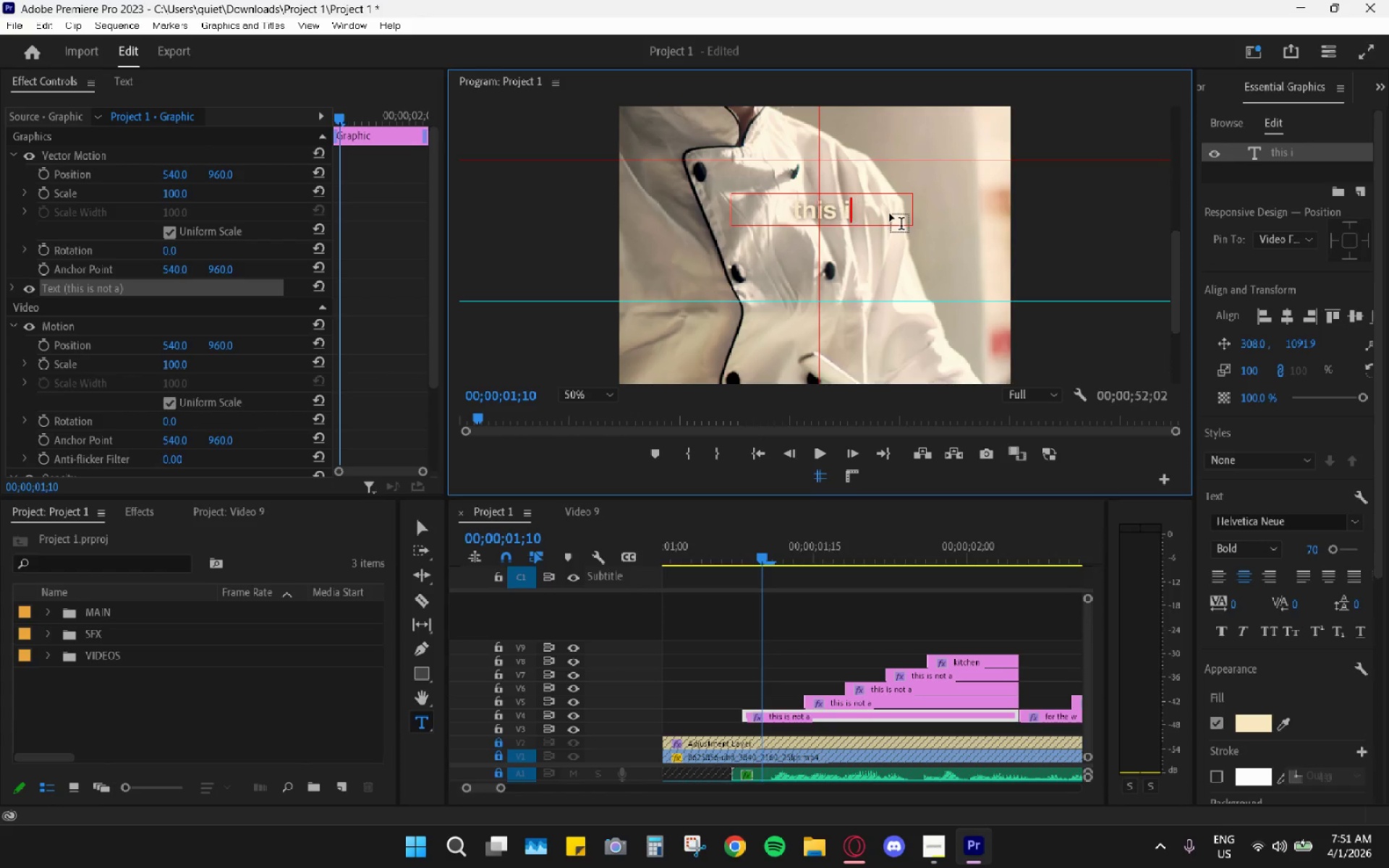 
key(Backspace)
 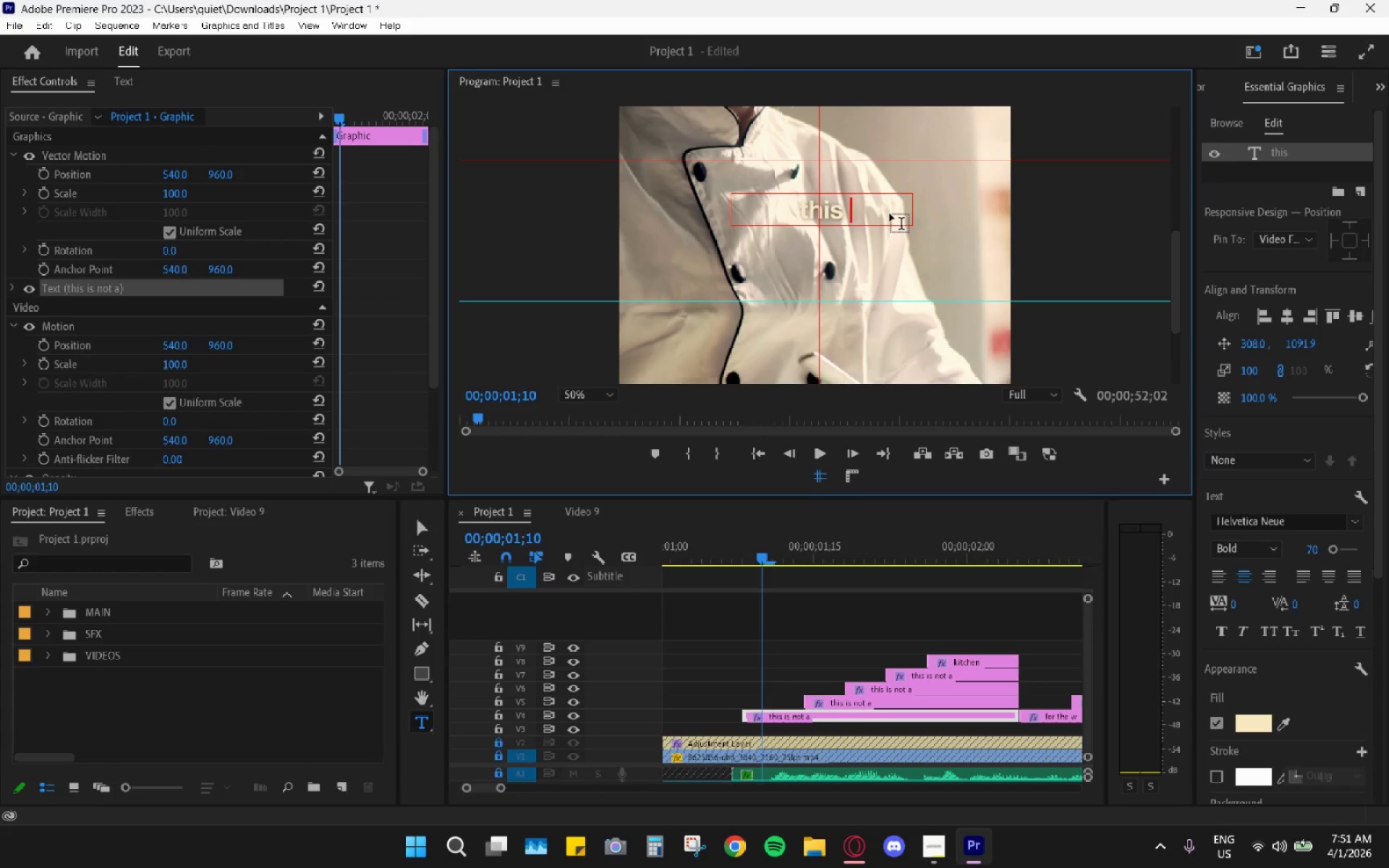 
key(Control+Z)
 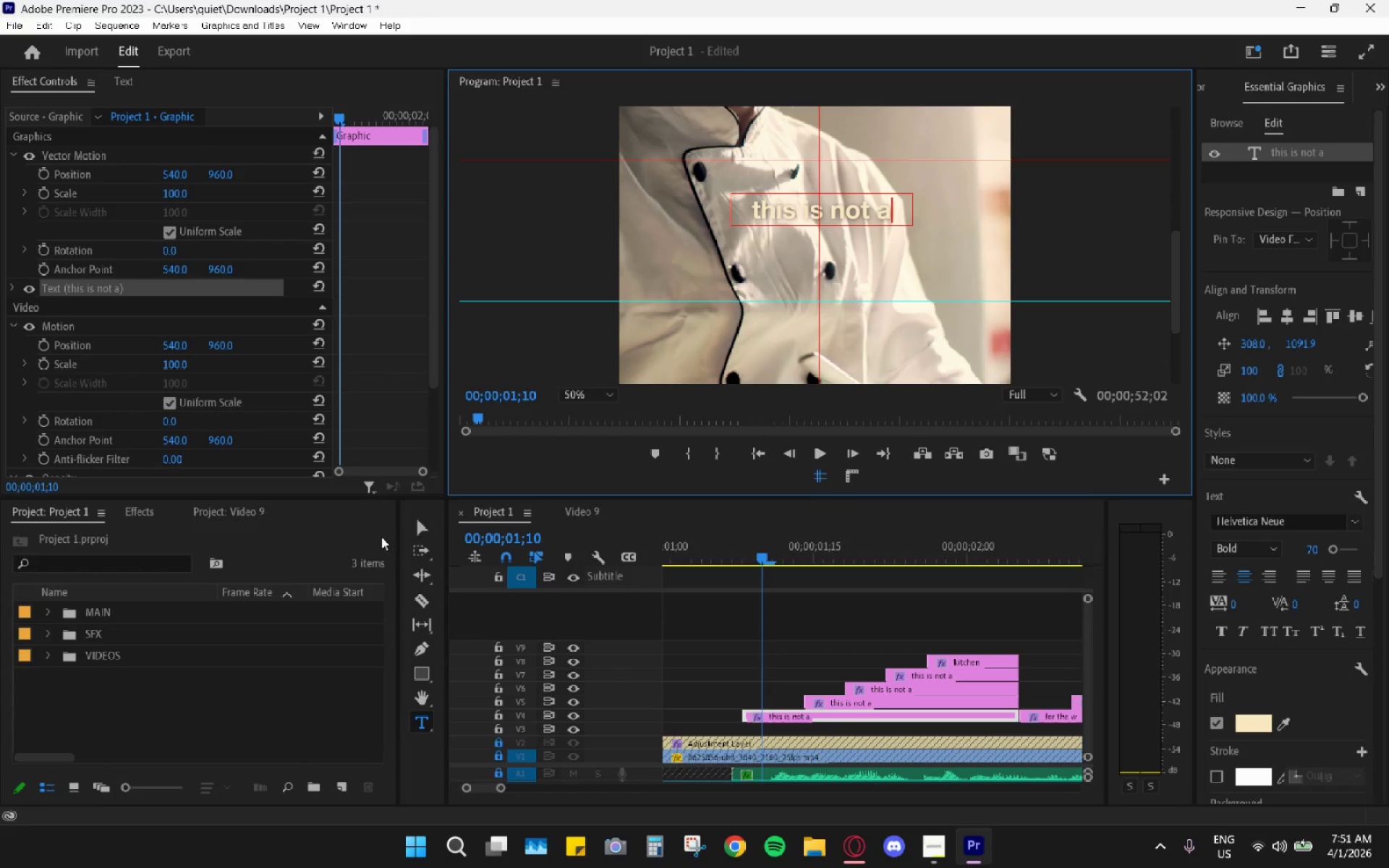 
left_click([418, 535])
 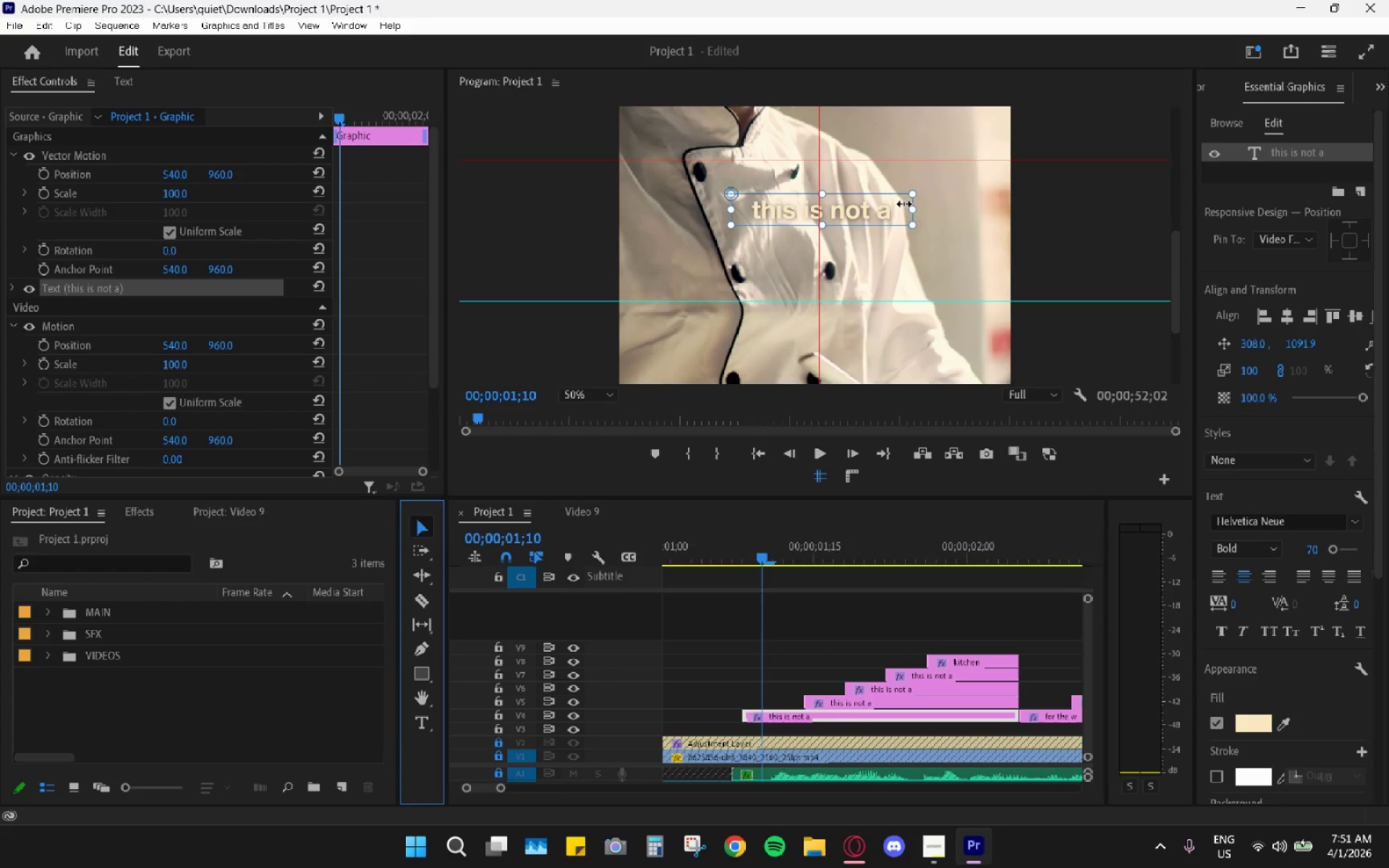 
left_click_drag(start_coordinate=[915, 208], to_coordinate=[786, 209])
 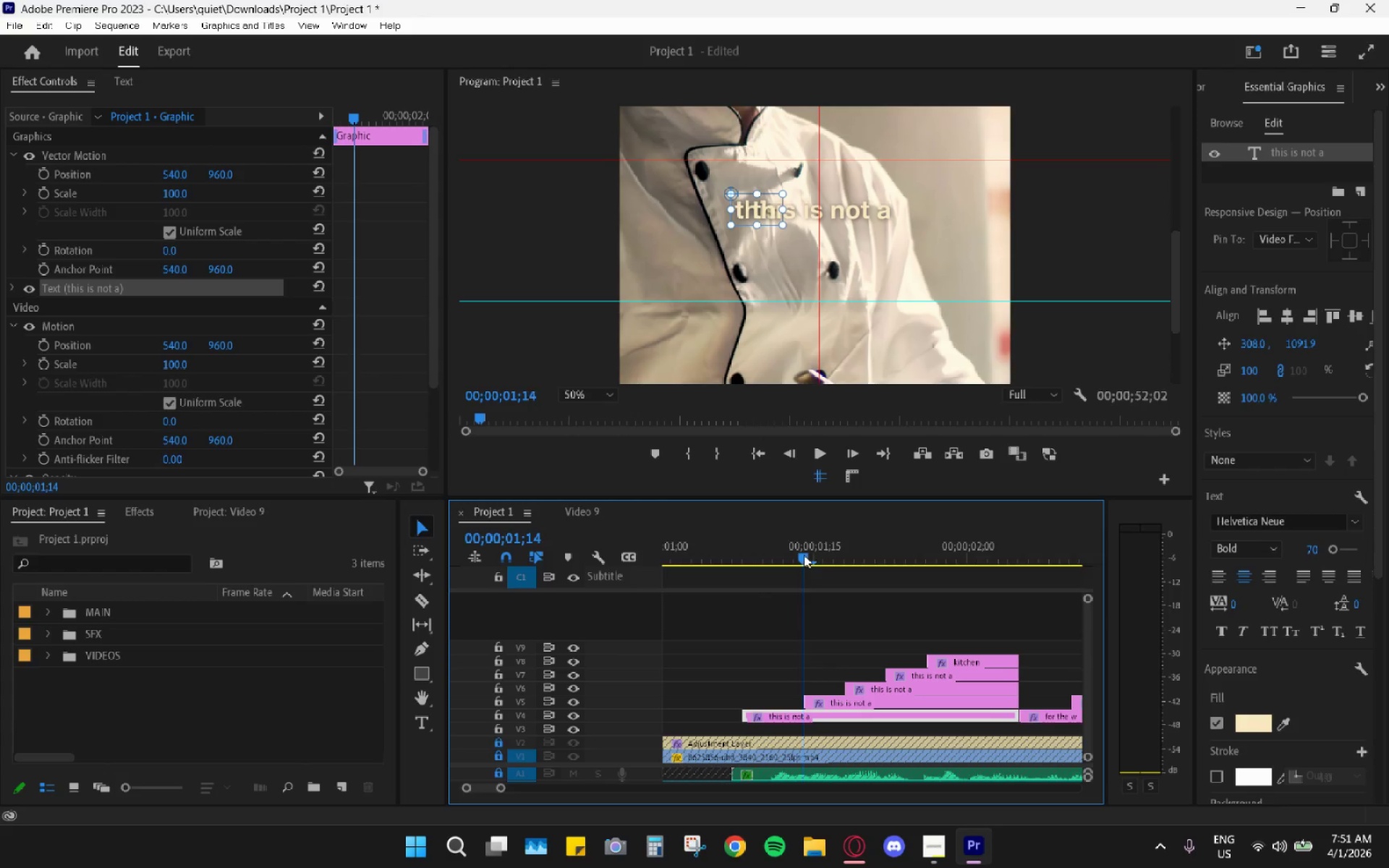 
wait(5.2)
 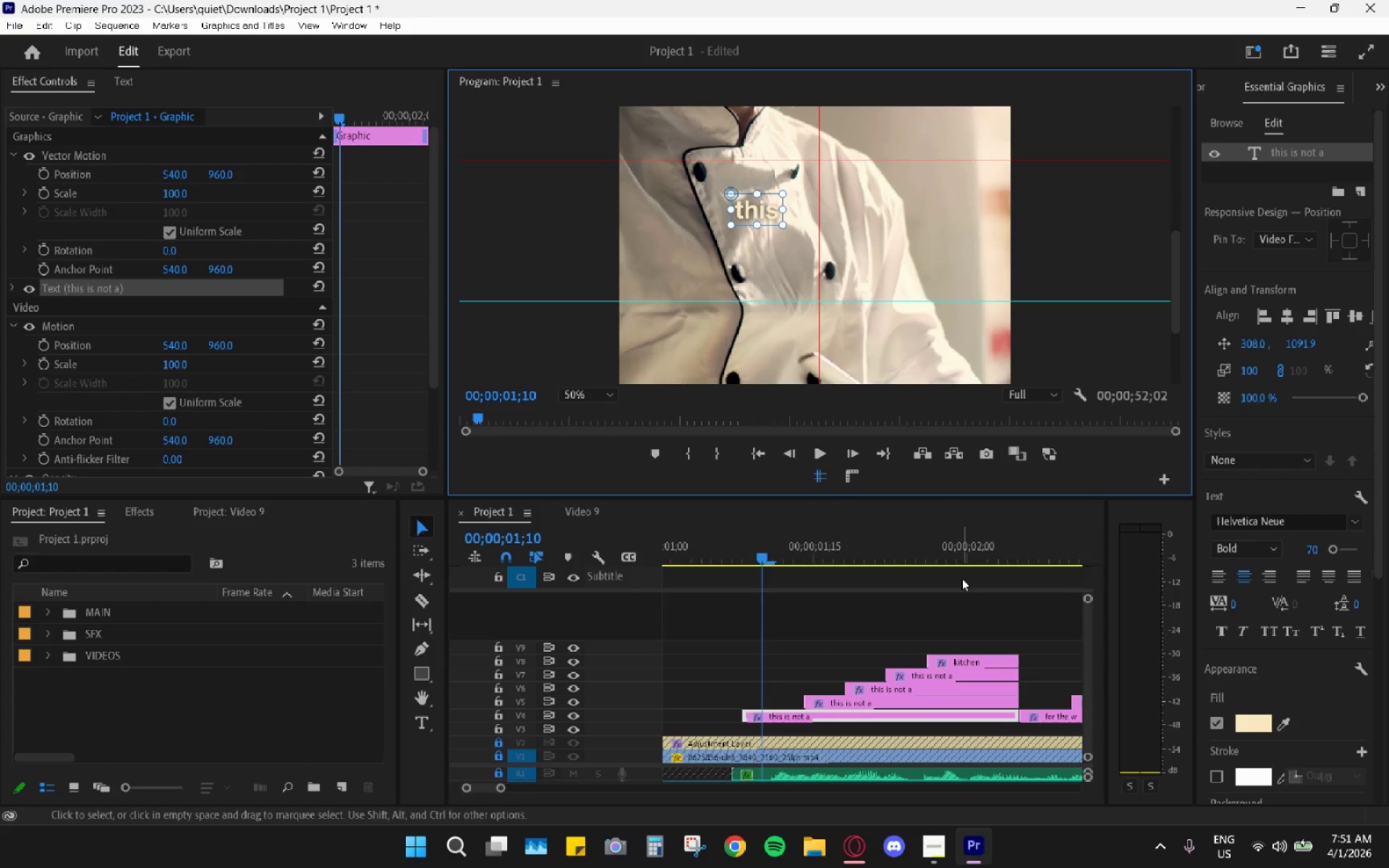 
left_click_drag(start_coordinate=[794, 547], to_coordinate=[918, 591])